 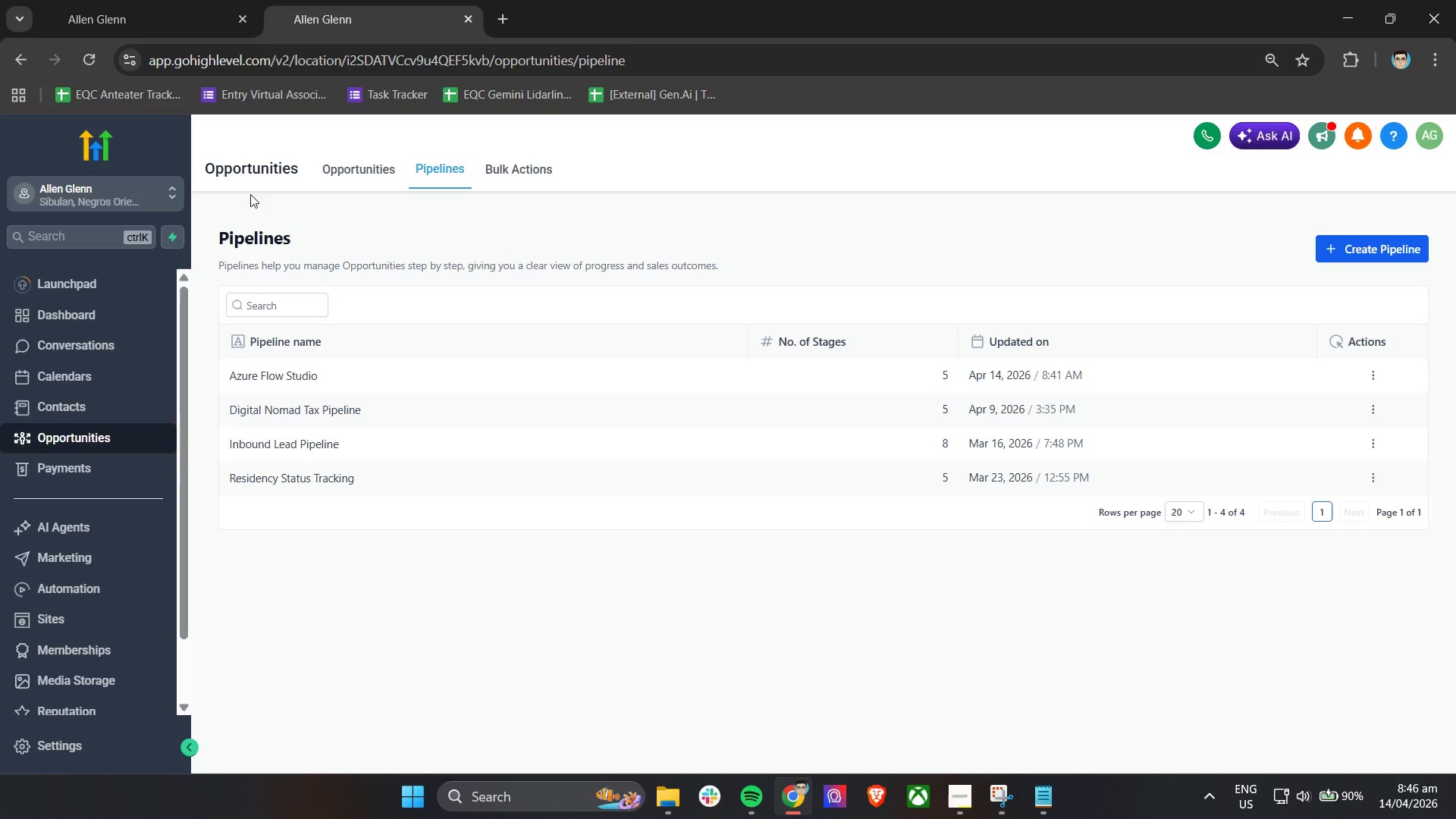 
left_click([134, 0])
 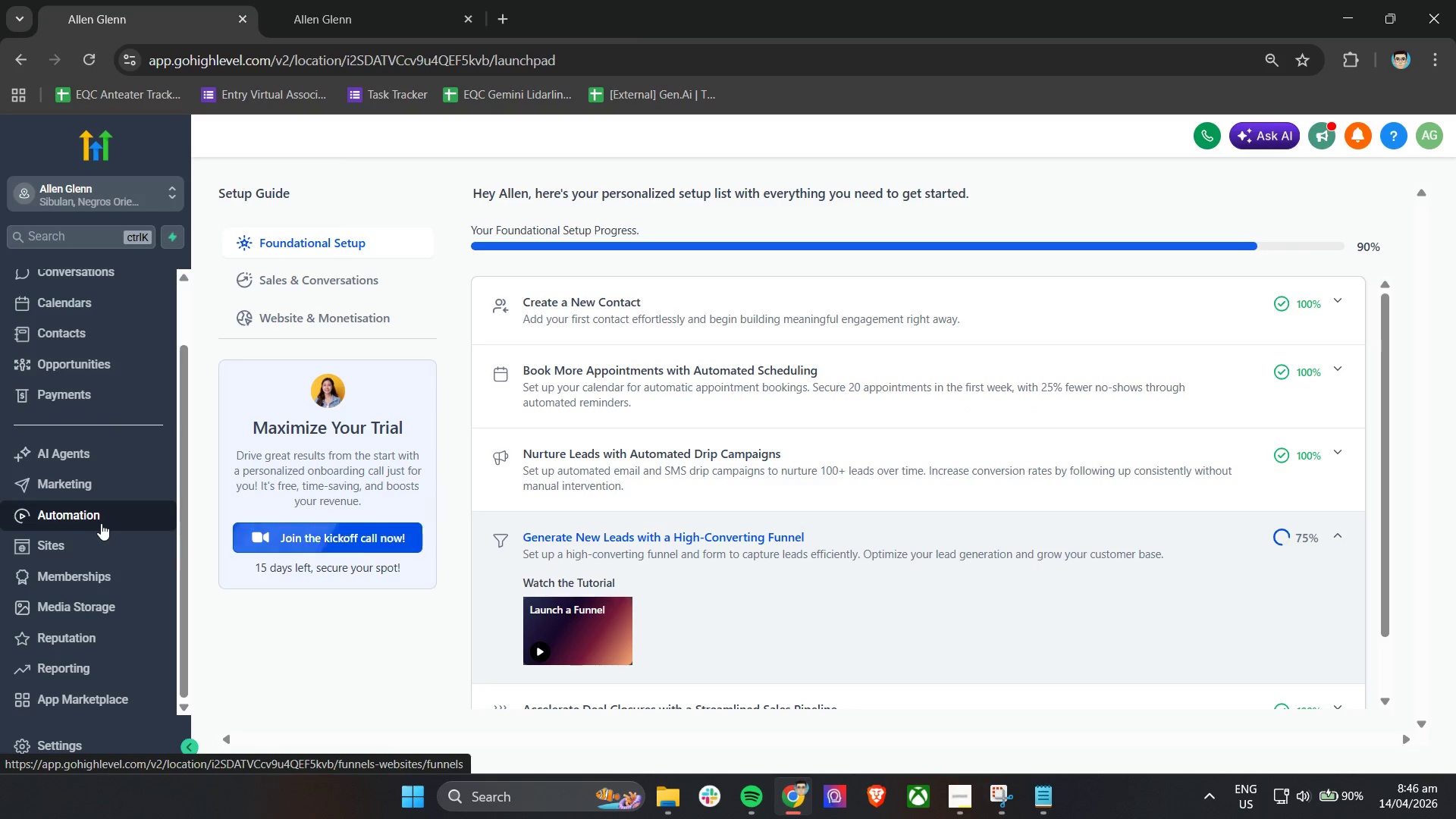 
right_click([101, 523])
 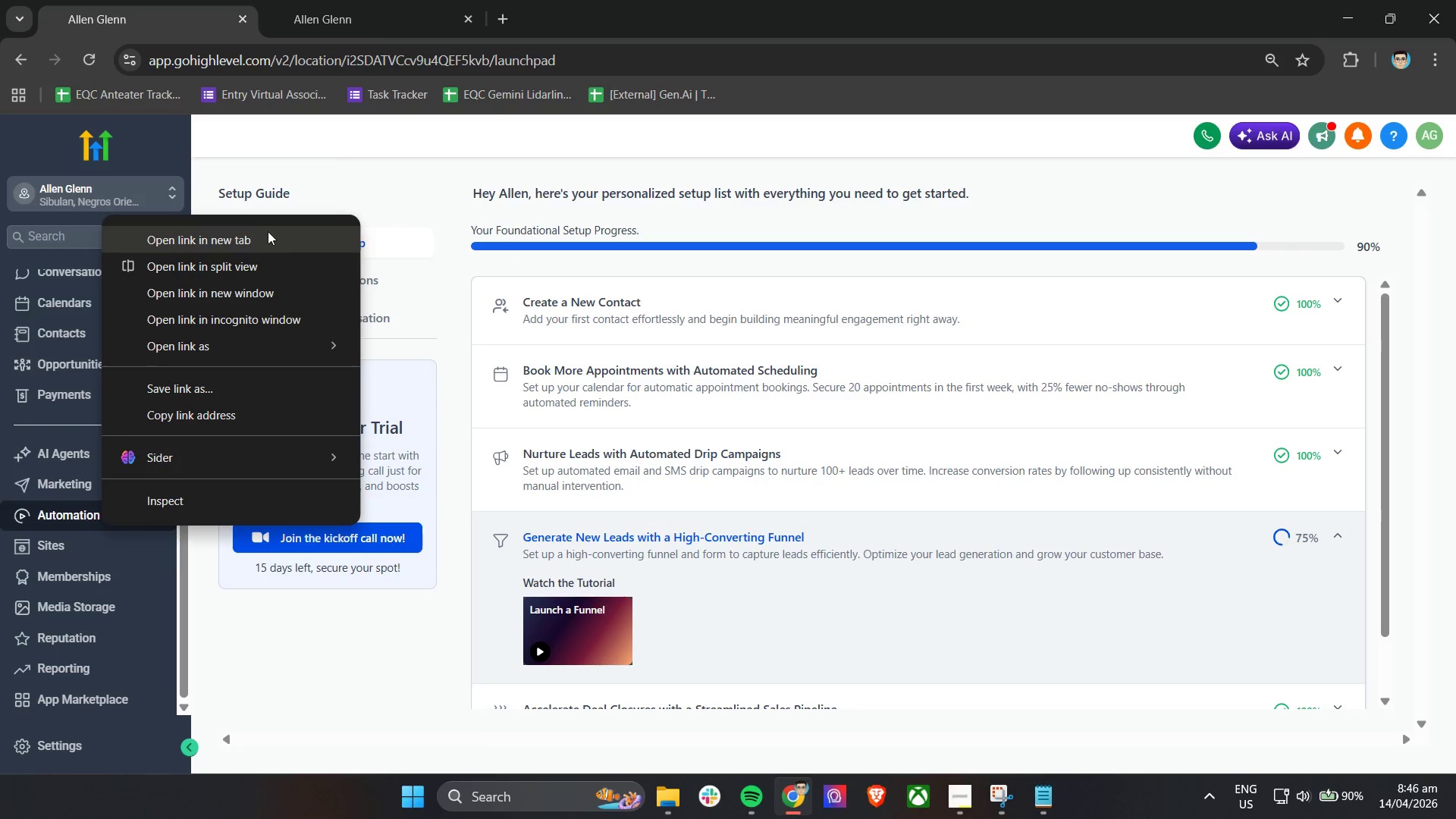 
left_click([265, 230])
 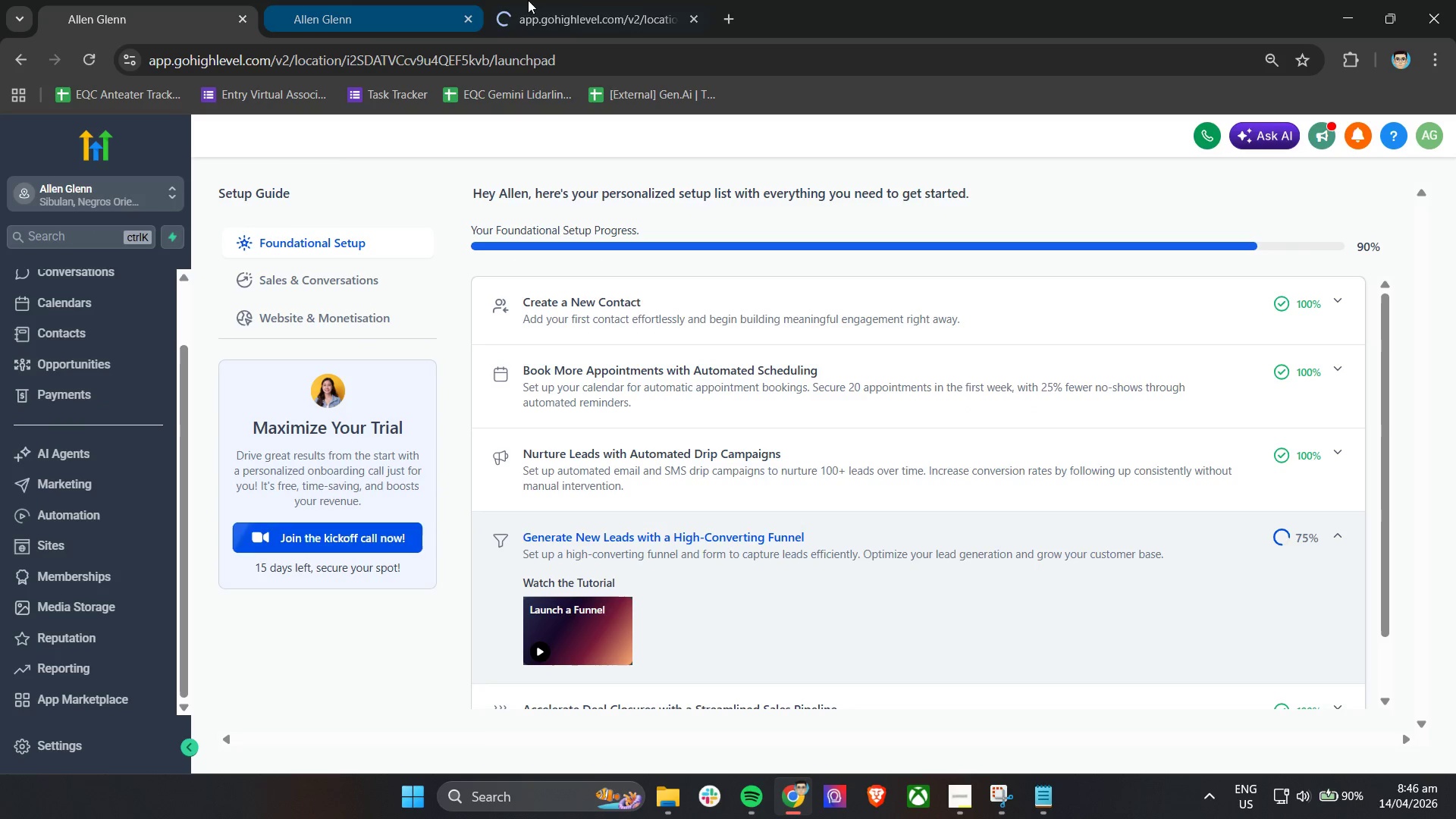 
left_click([587, 0])
 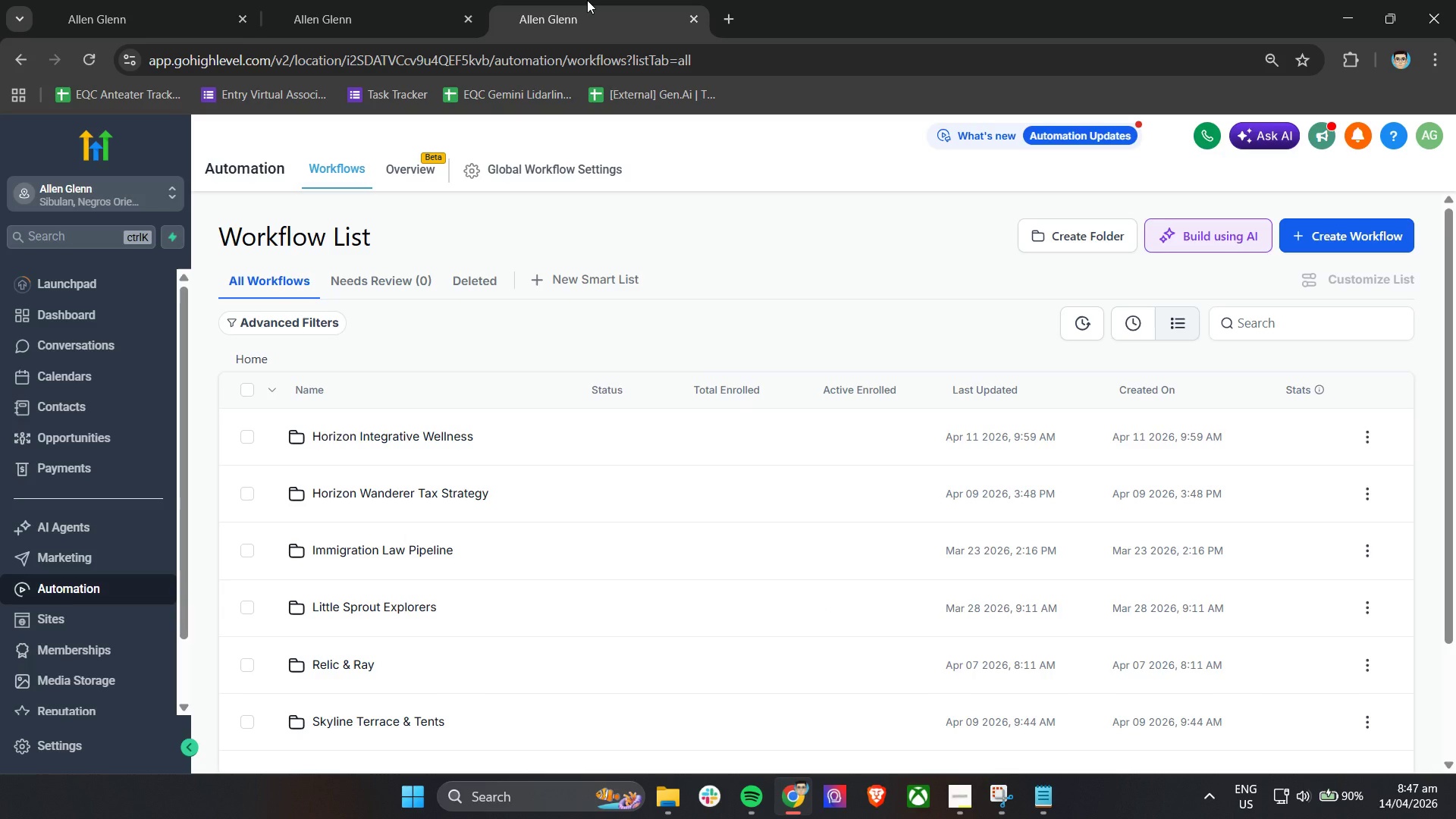 
wait(25.17)
 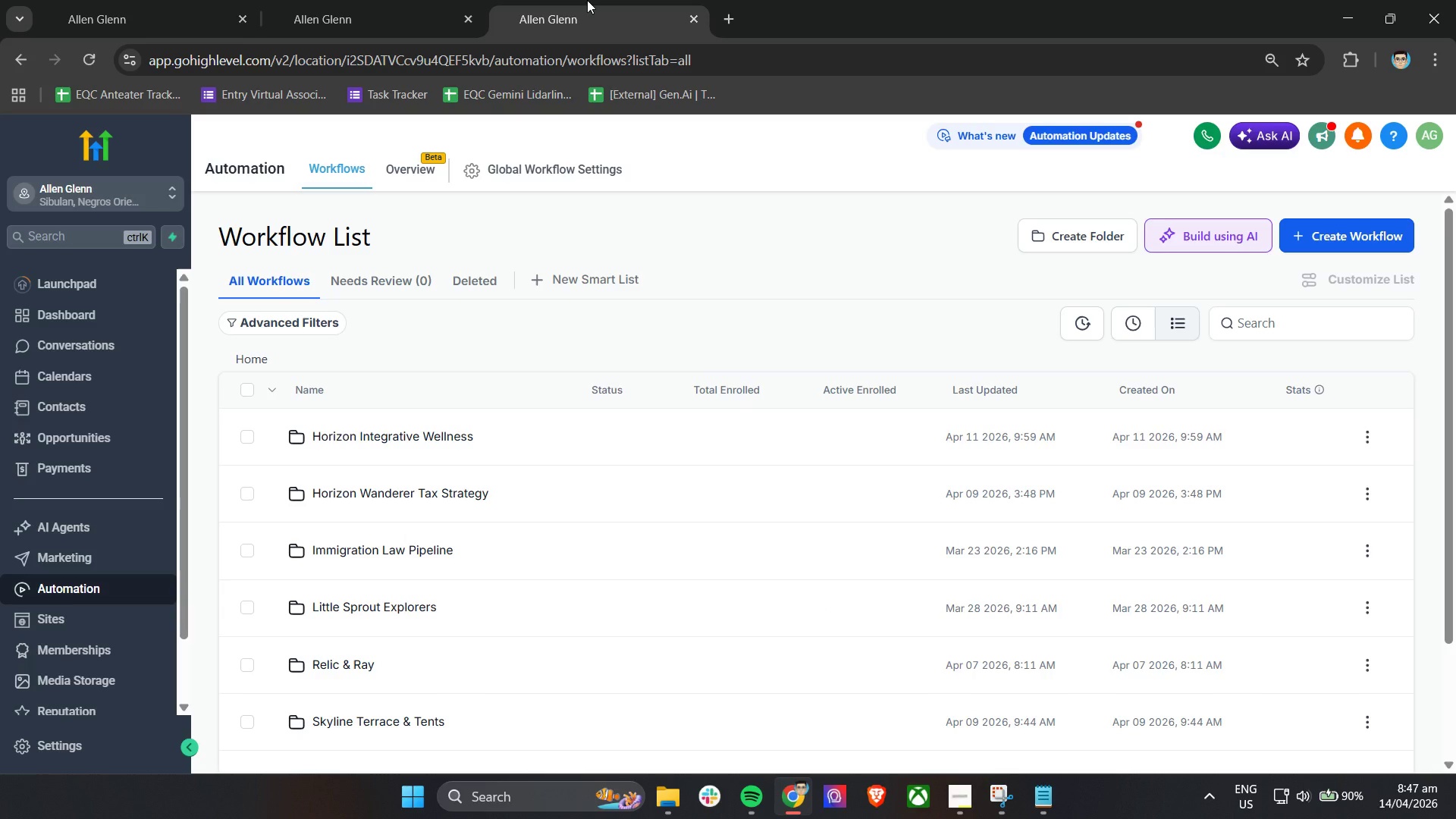 
left_click([696, 204])
 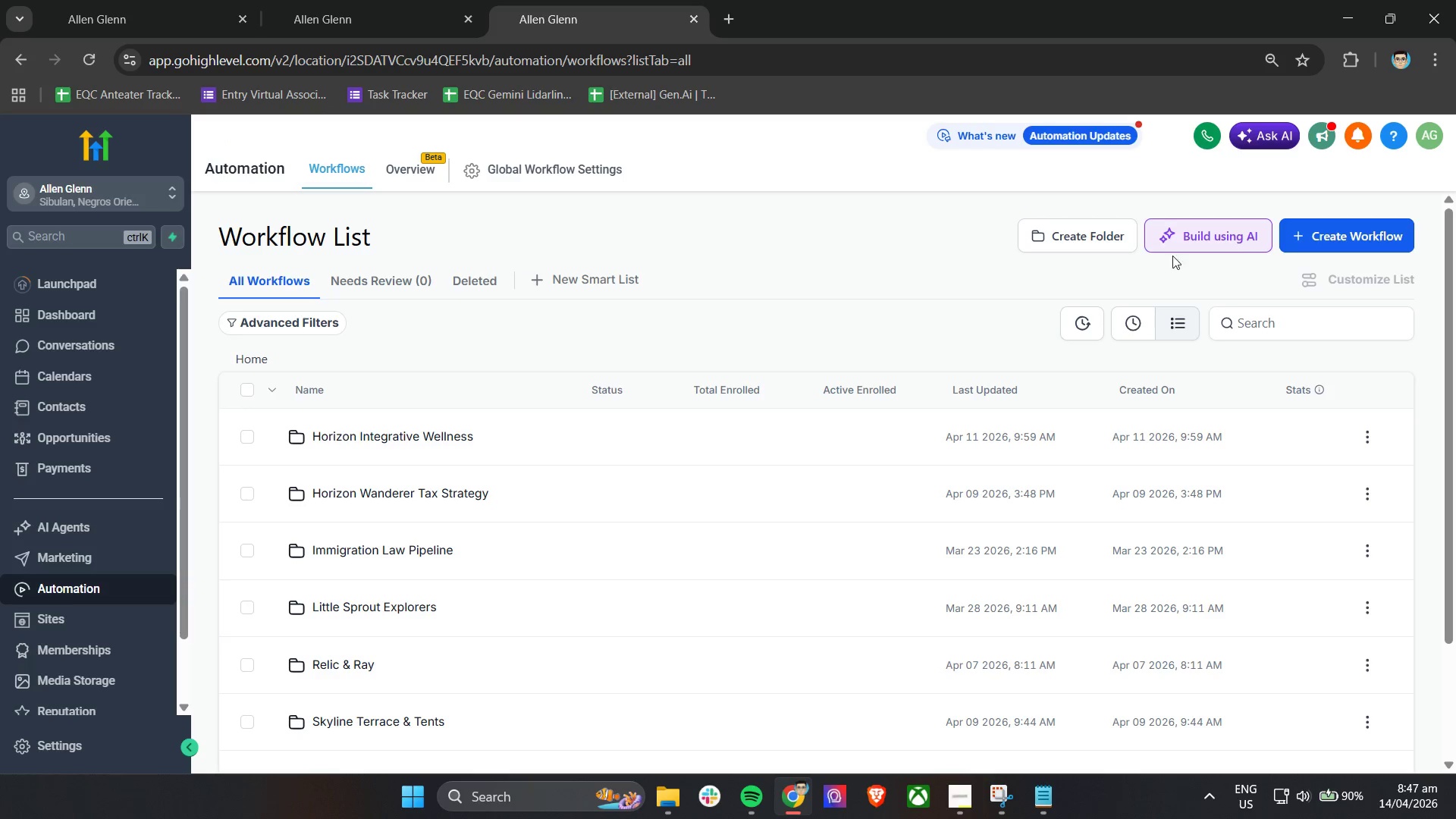 
left_click([1072, 230])
 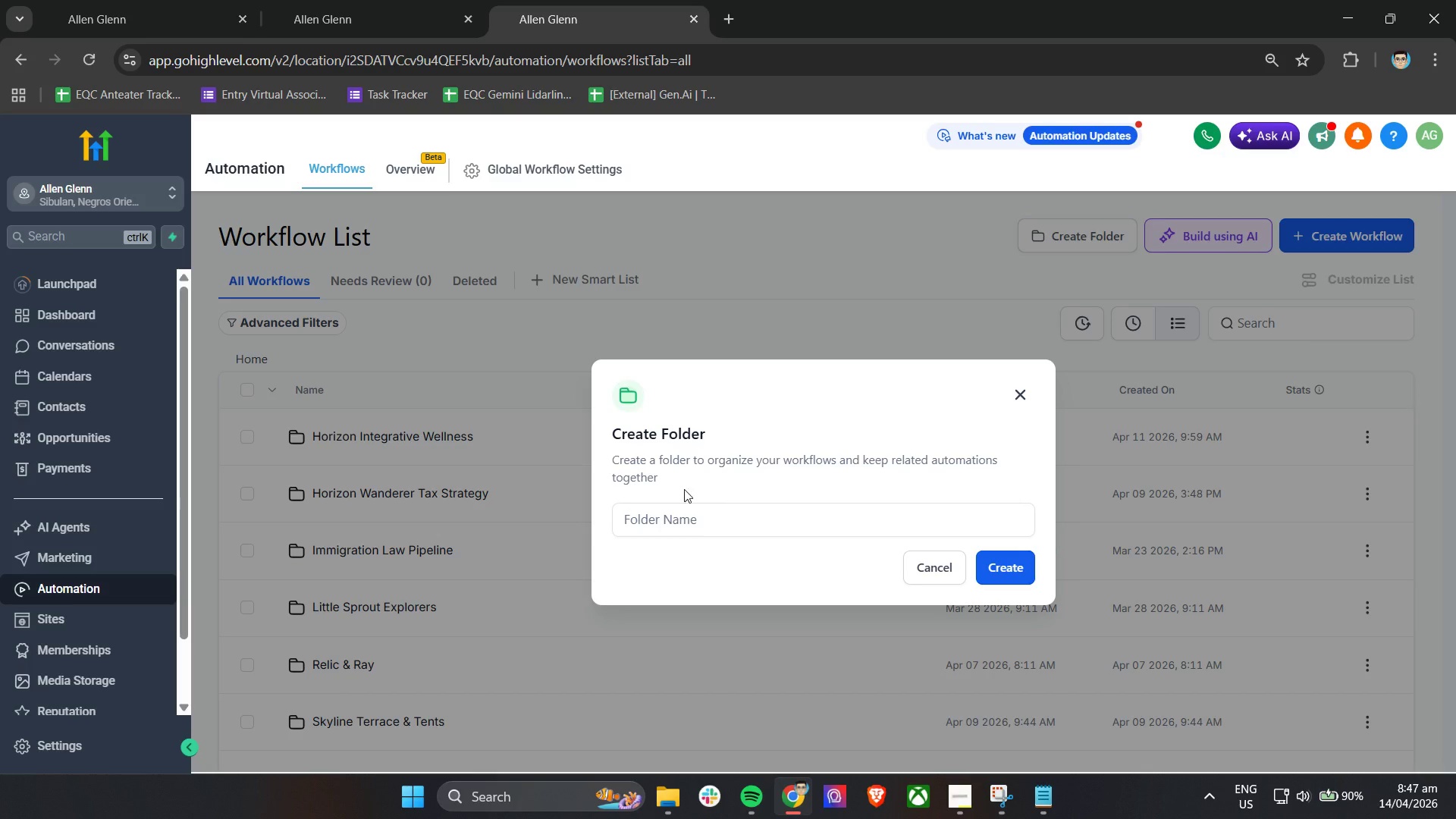 
left_click([671, 522])
 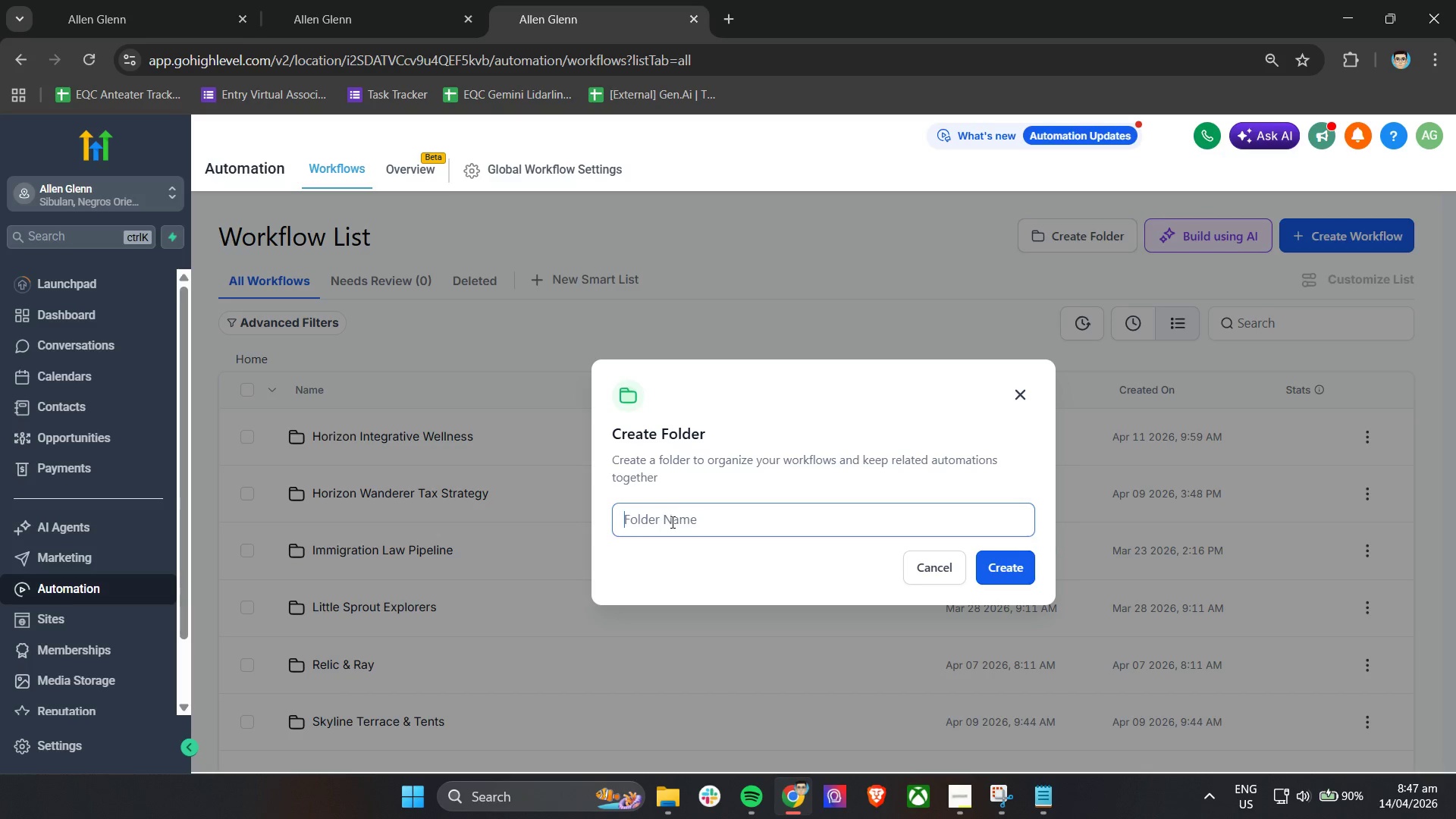 
type(Azue)
 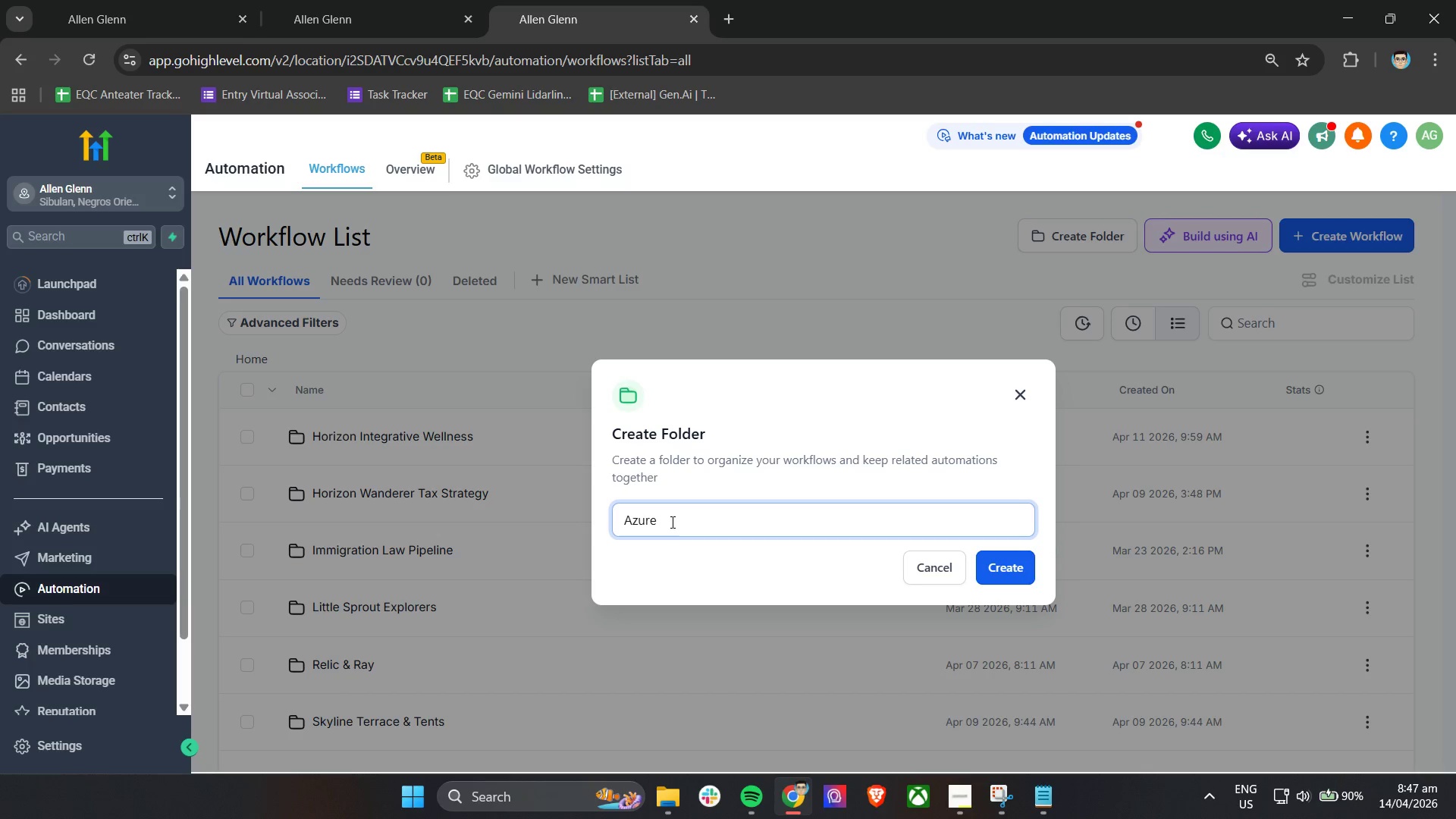 
hold_key(key=R, duration=0.38)
 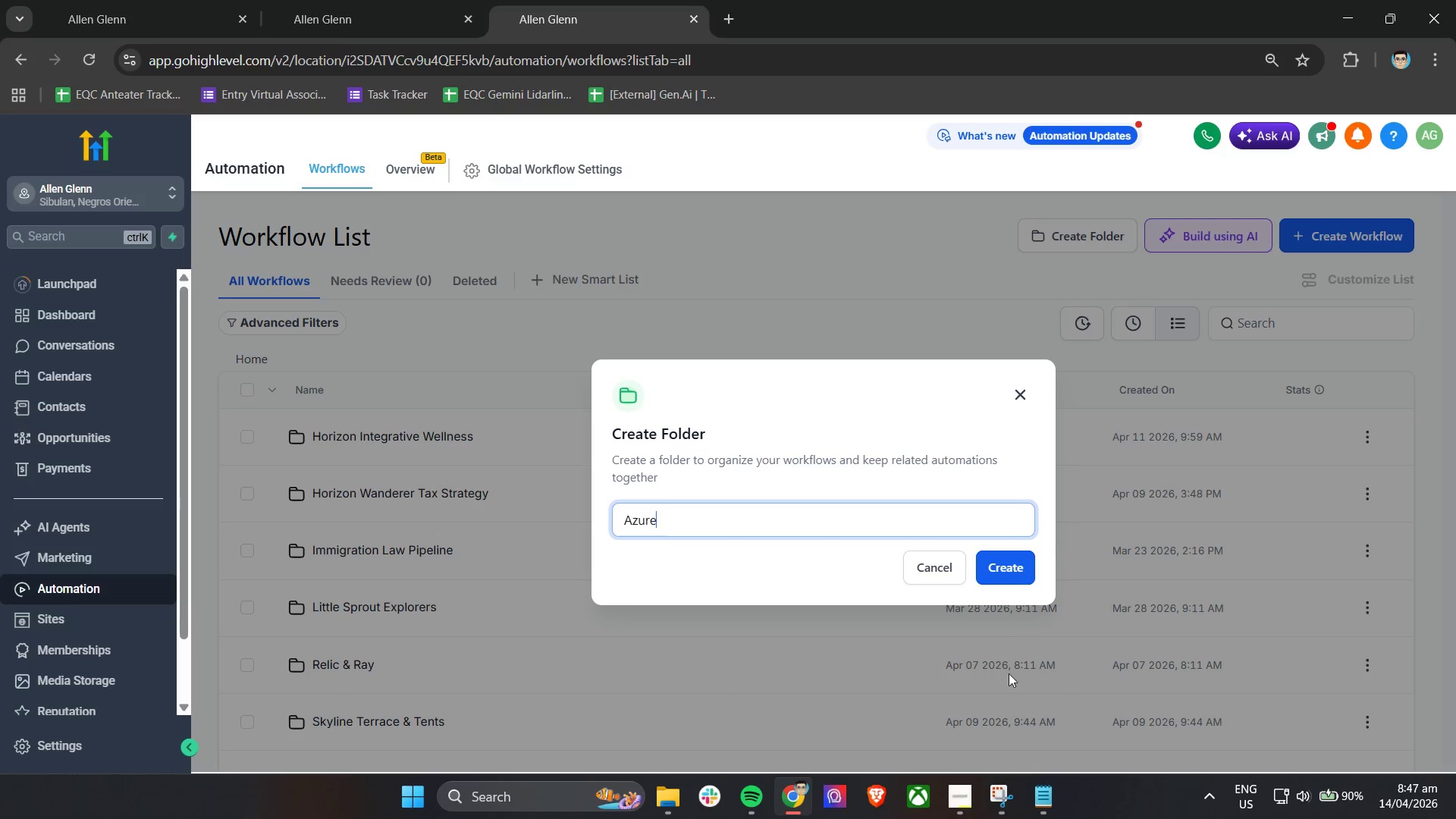 
left_click([966, 794])